 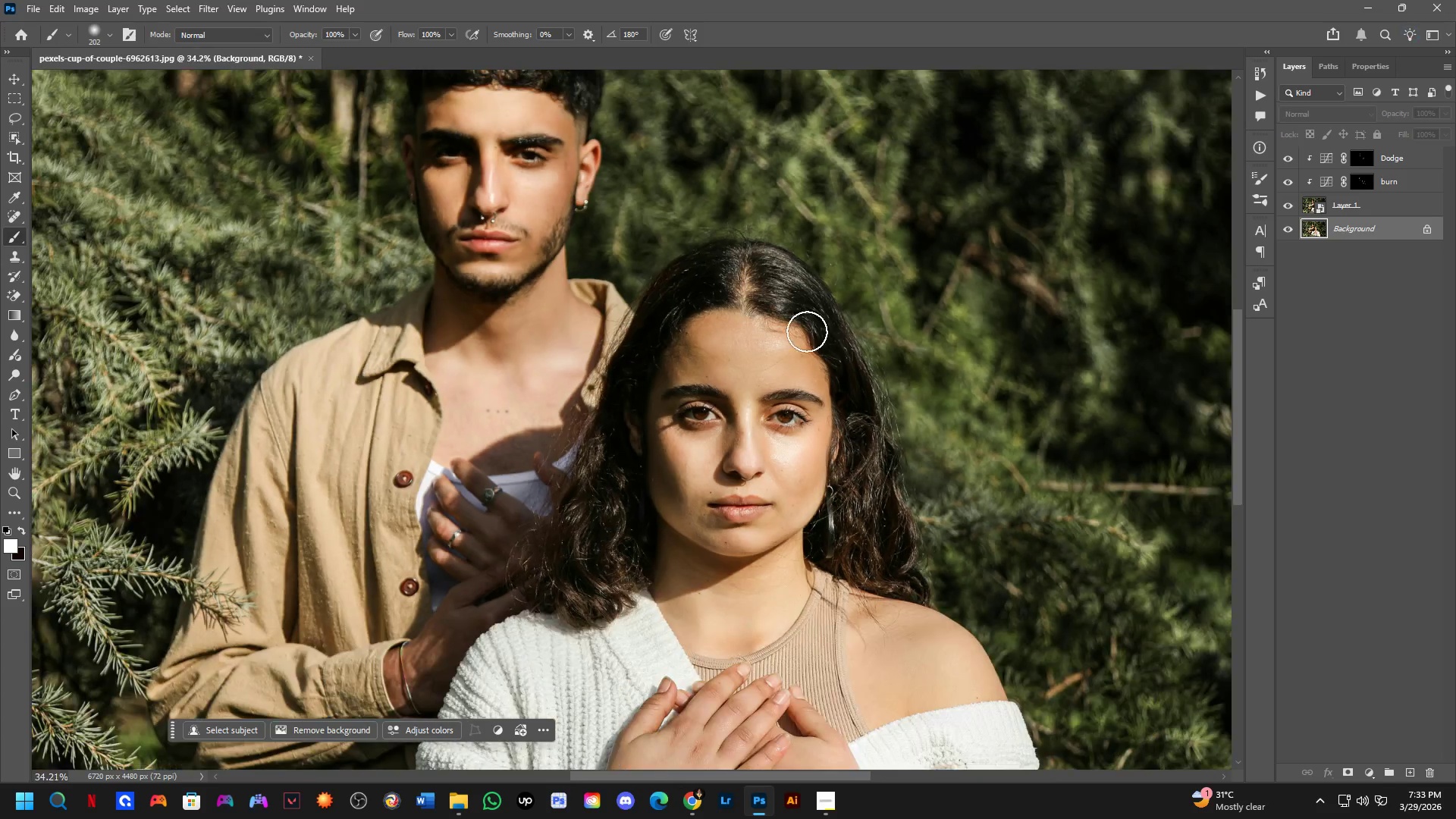 
hold_key(key=Space, duration=0.55)
 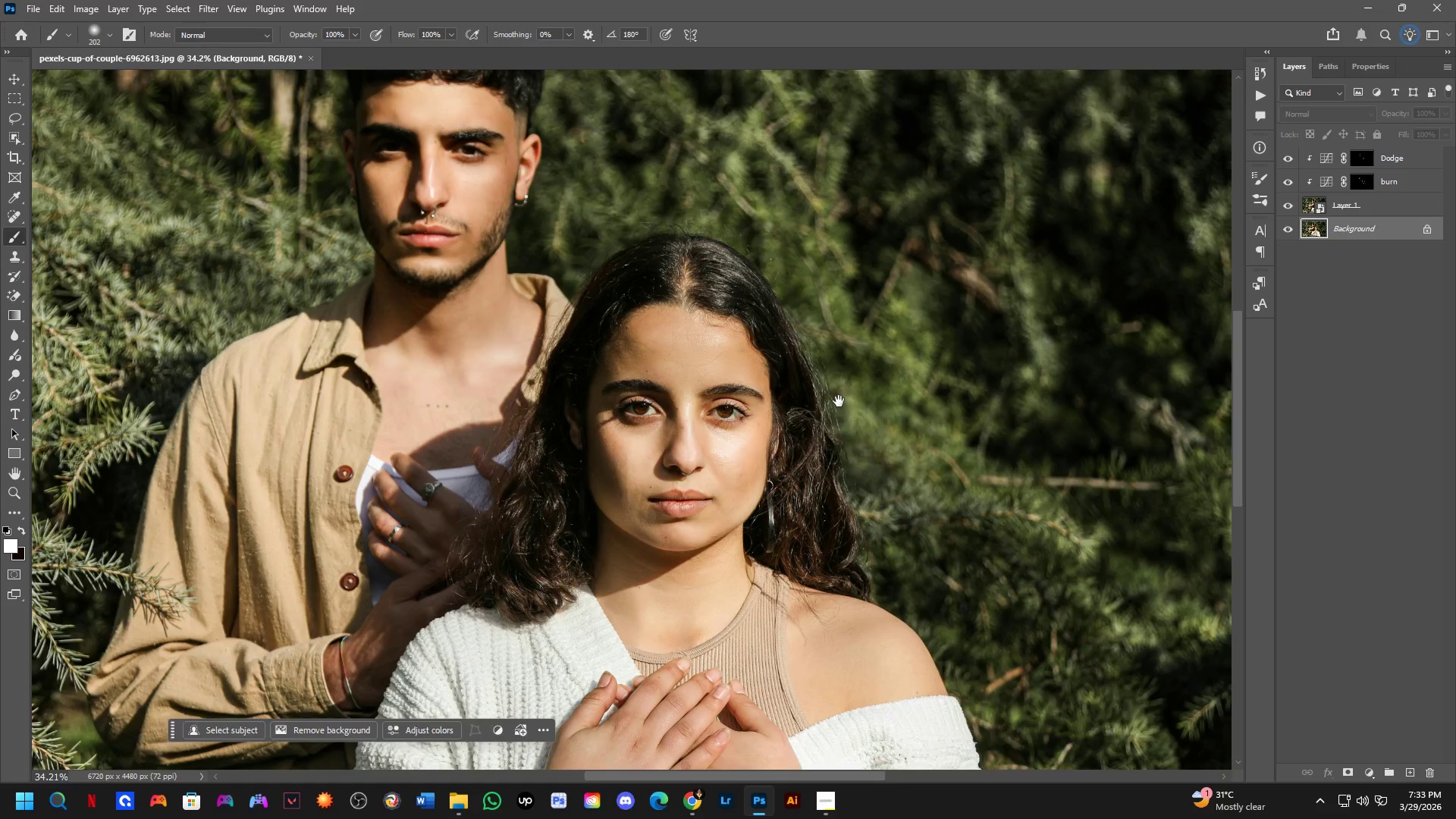 
left_click_drag(start_coordinate=[827, 347], to_coordinate=[767, 342])
 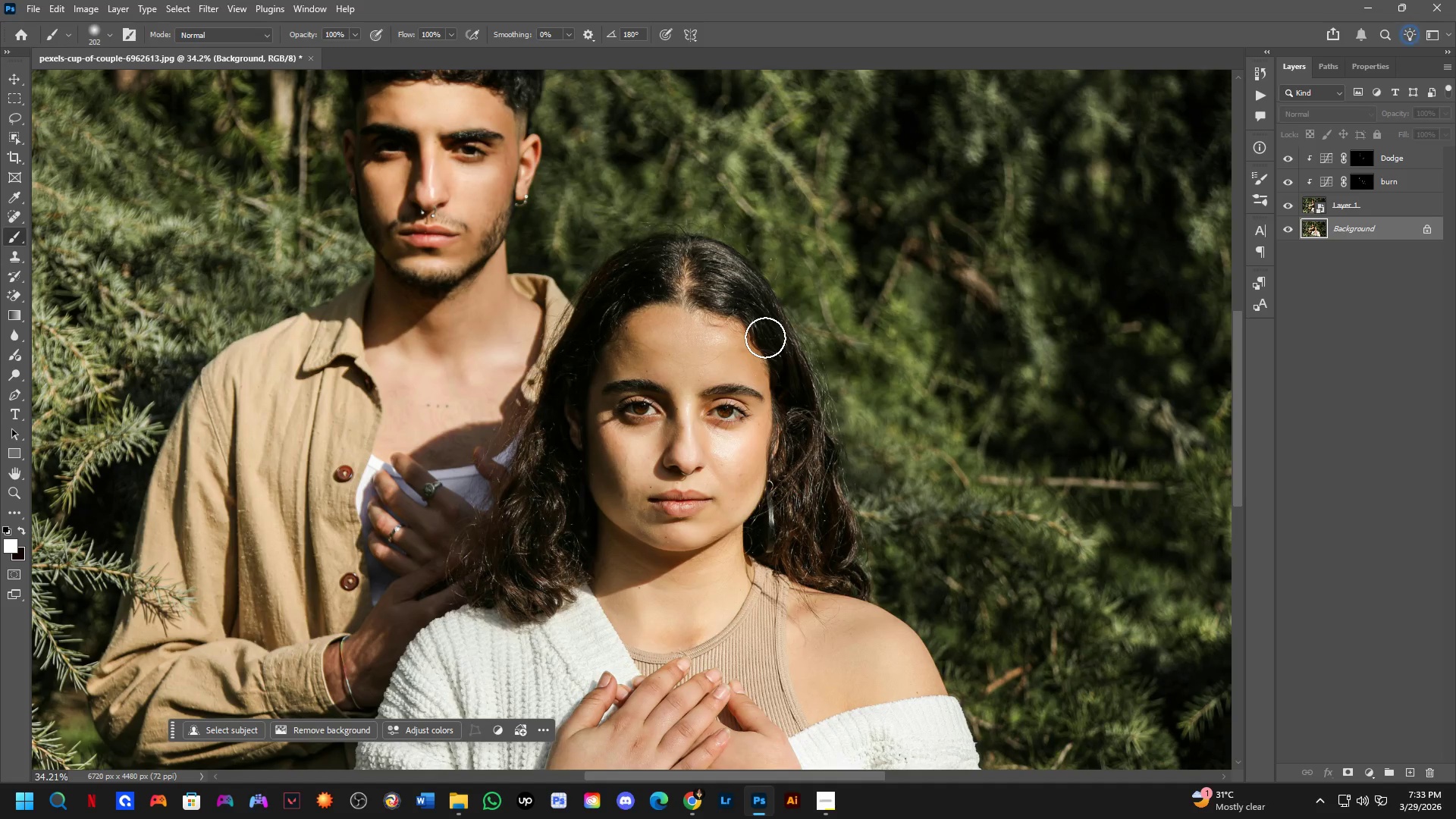 
scroll: coordinate [748, 296], scroll_direction: down, amount: 3.0
 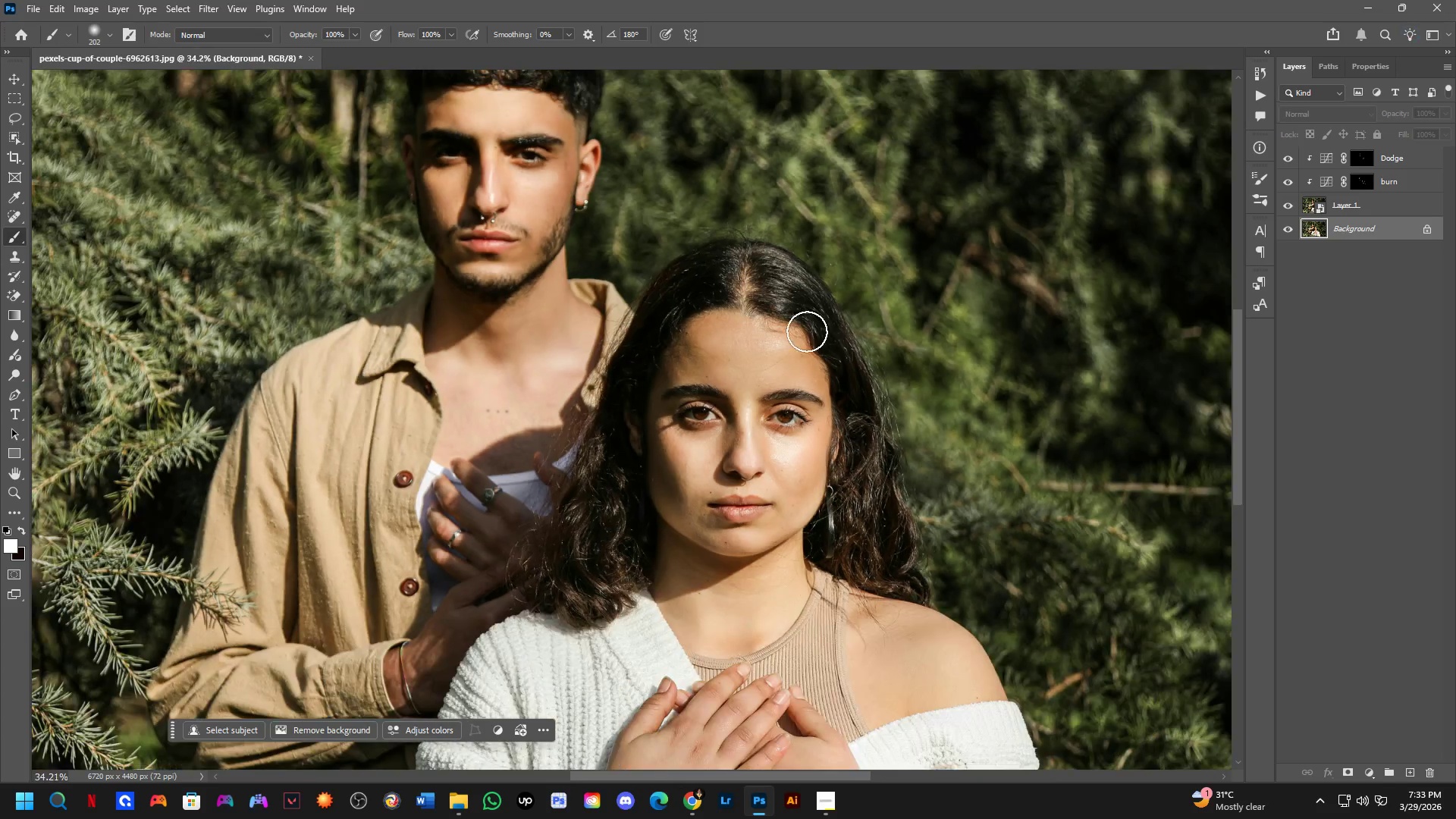 
hold_key(key=Space, duration=0.55)
 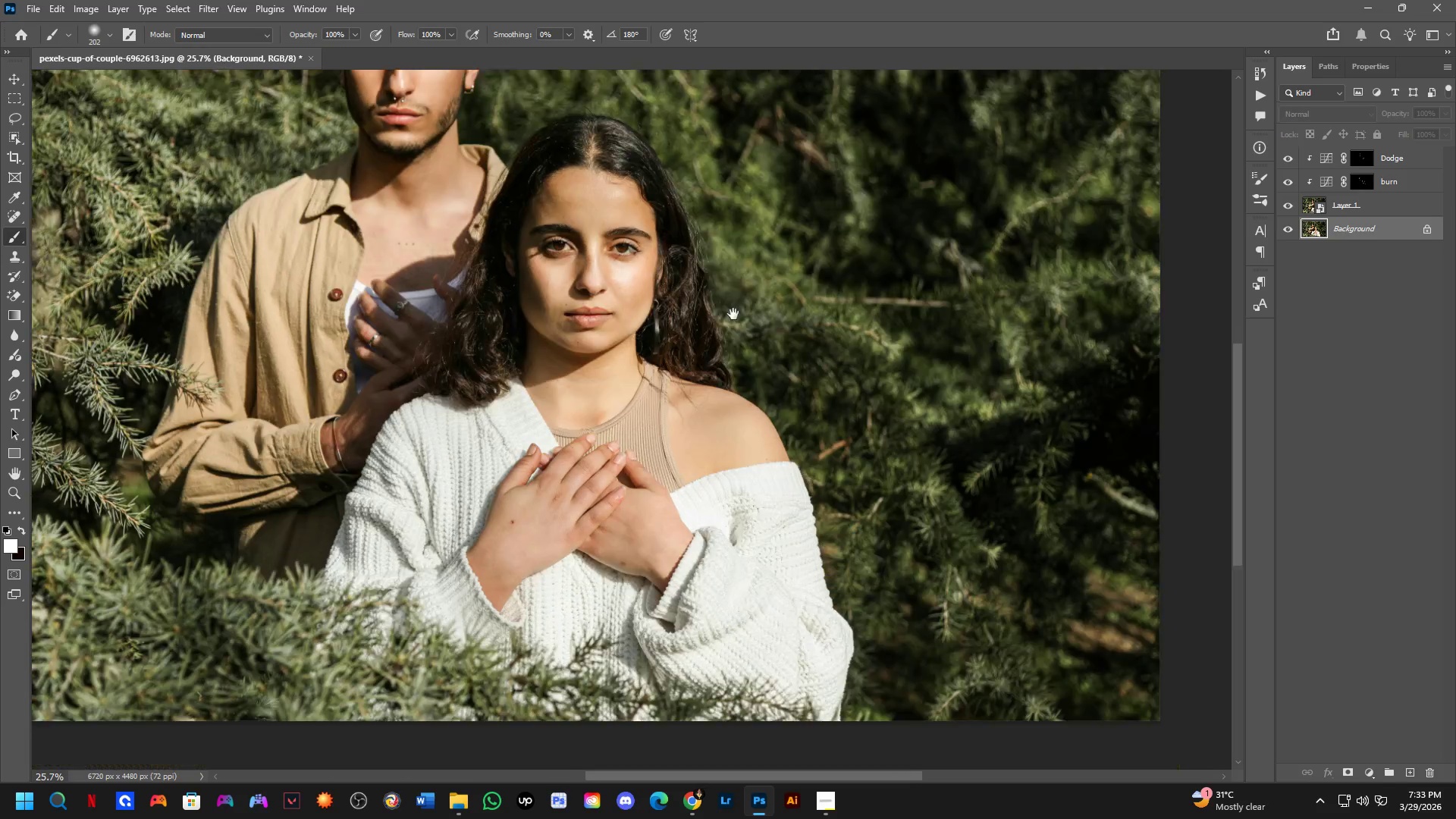 
left_click_drag(start_coordinate=[840, 401], to_coordinate=[730, 312])
 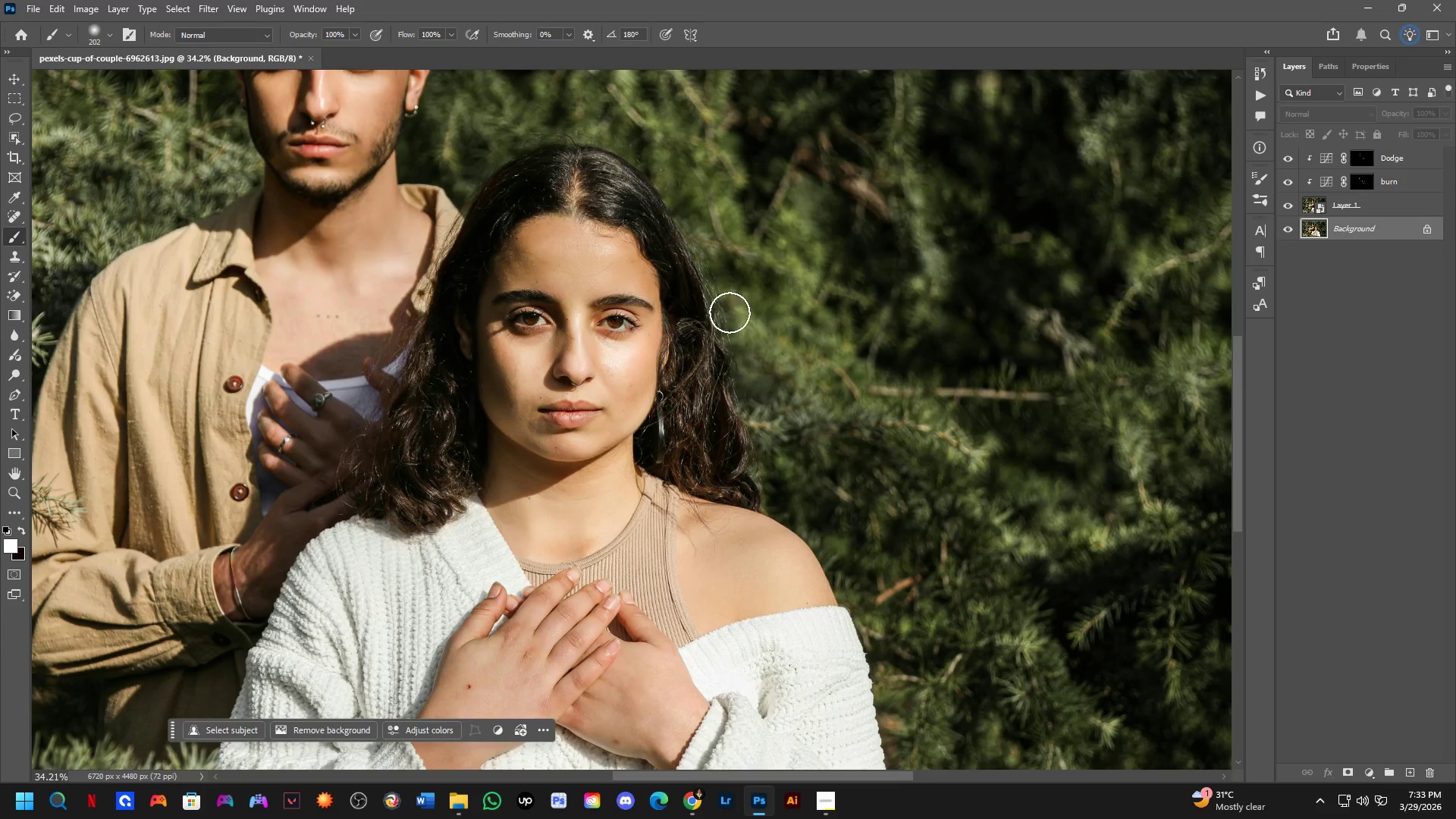 
hold_key(key=Space, duration=0.39)
 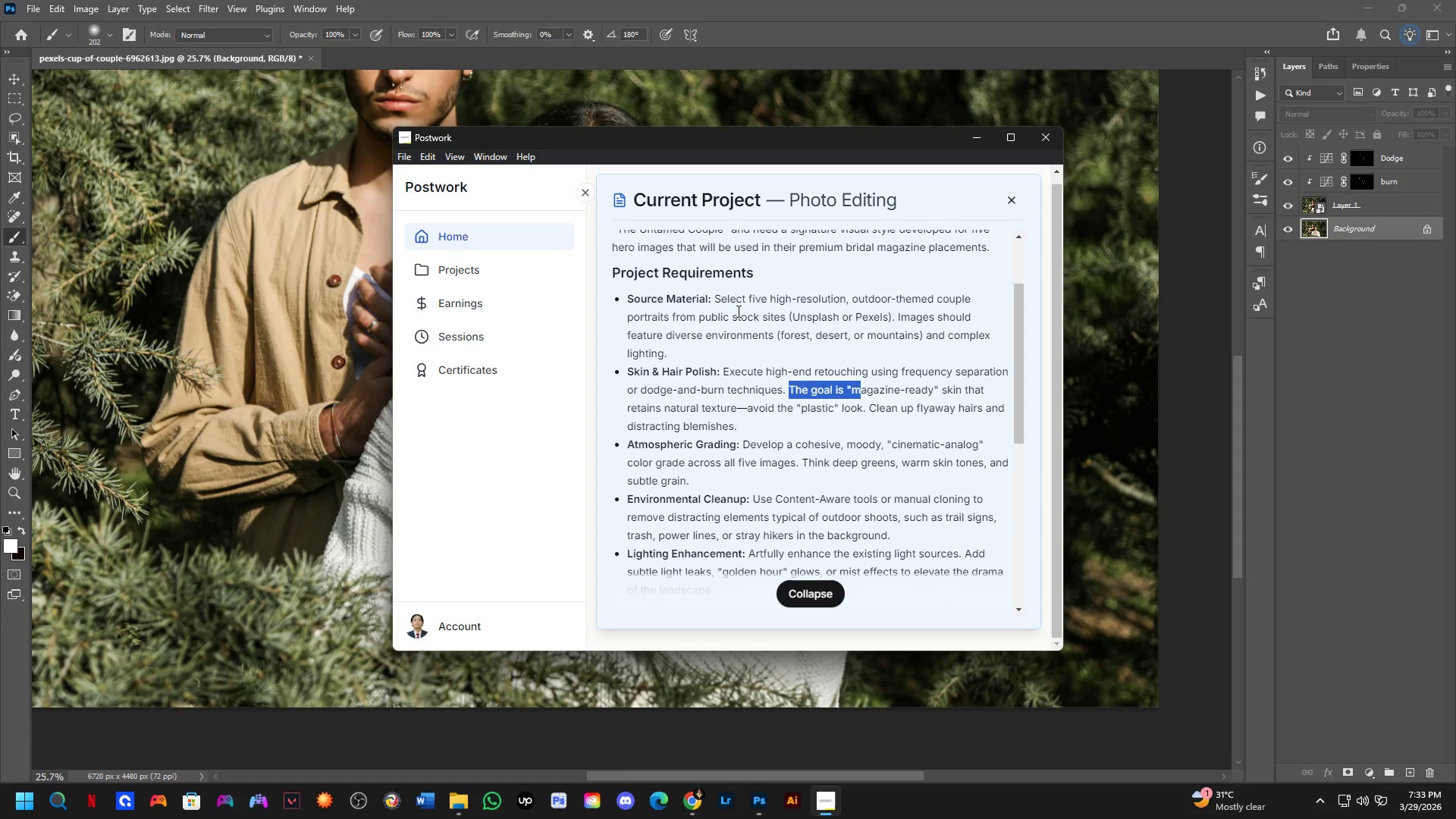 
left_click_drag(start_coordinate=[755, 396], to_coordinate=[733, 311])
 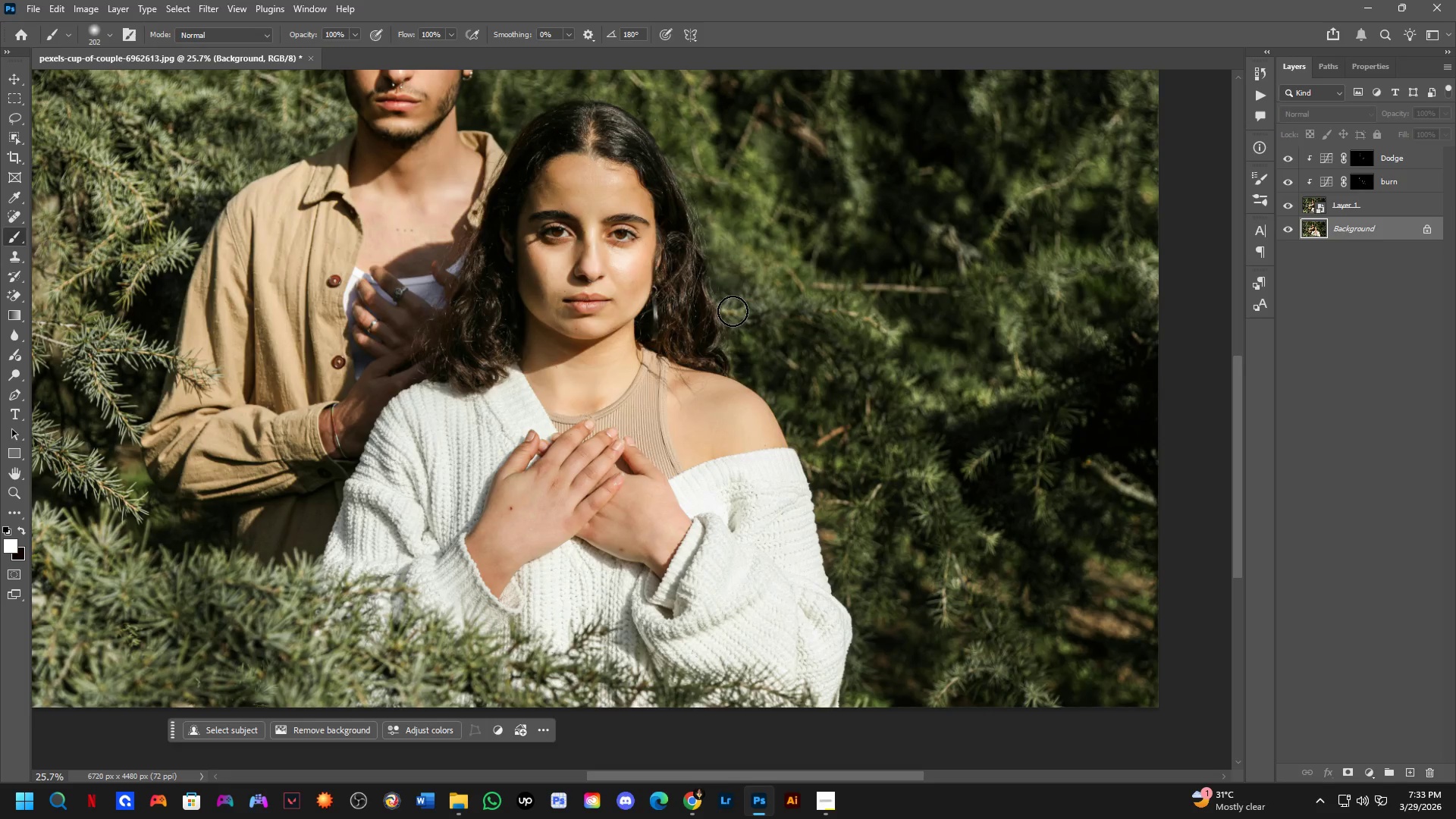 
scroll: coordinate [730, 312], scroll_direction: down, amount: 3.0
 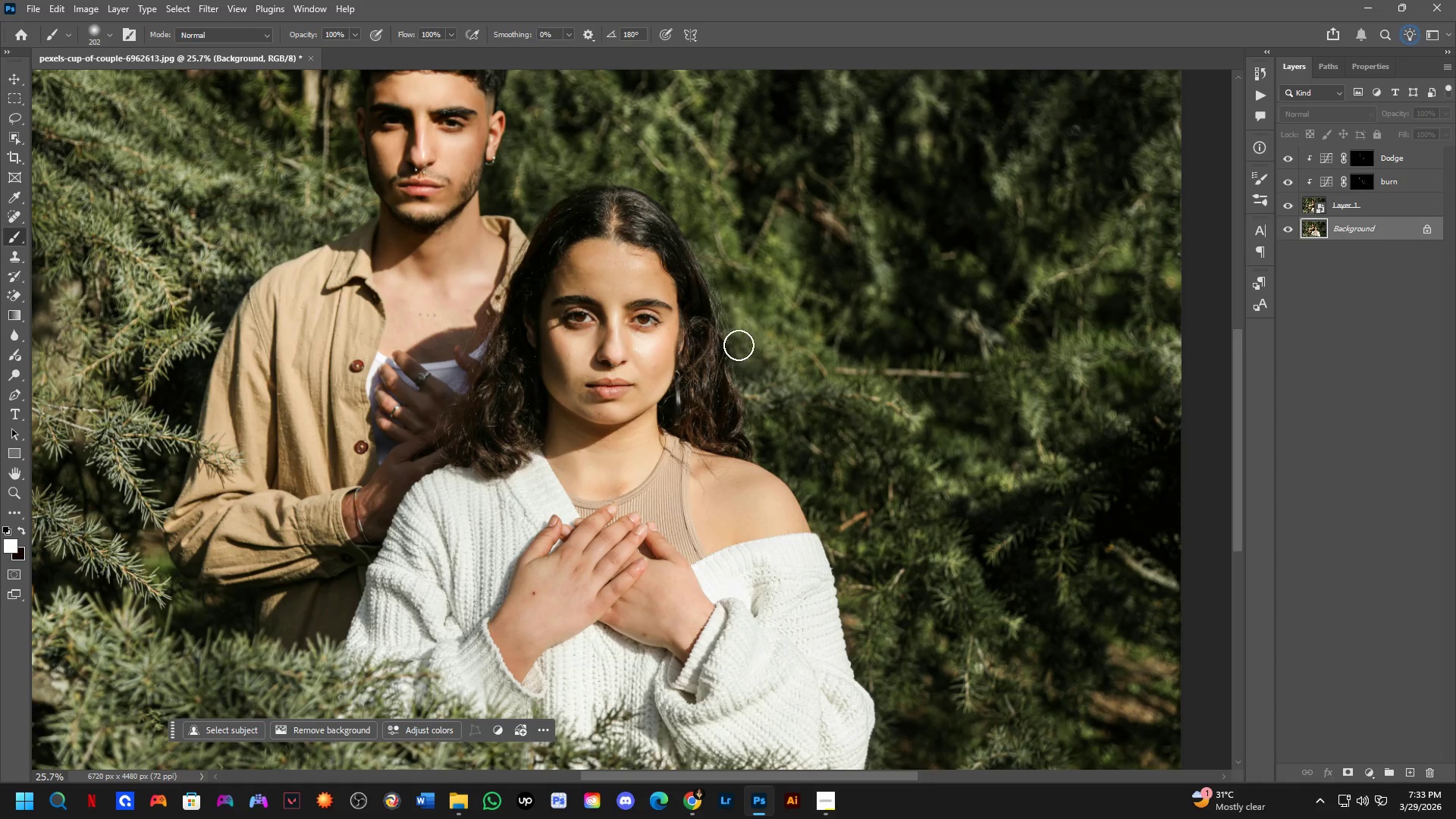 
key(Alt+AltLeft)
 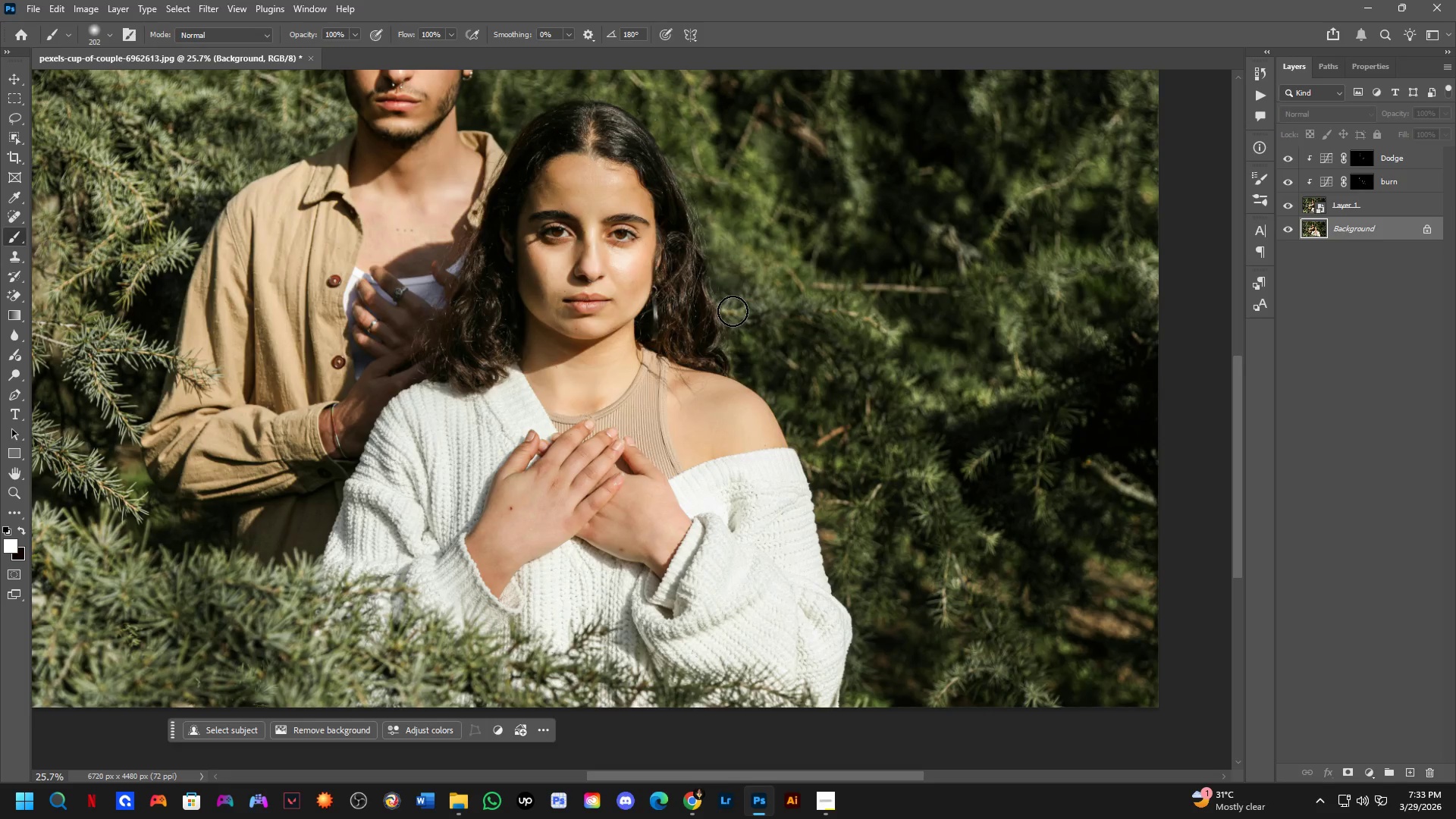 
key(Alt+Tab)